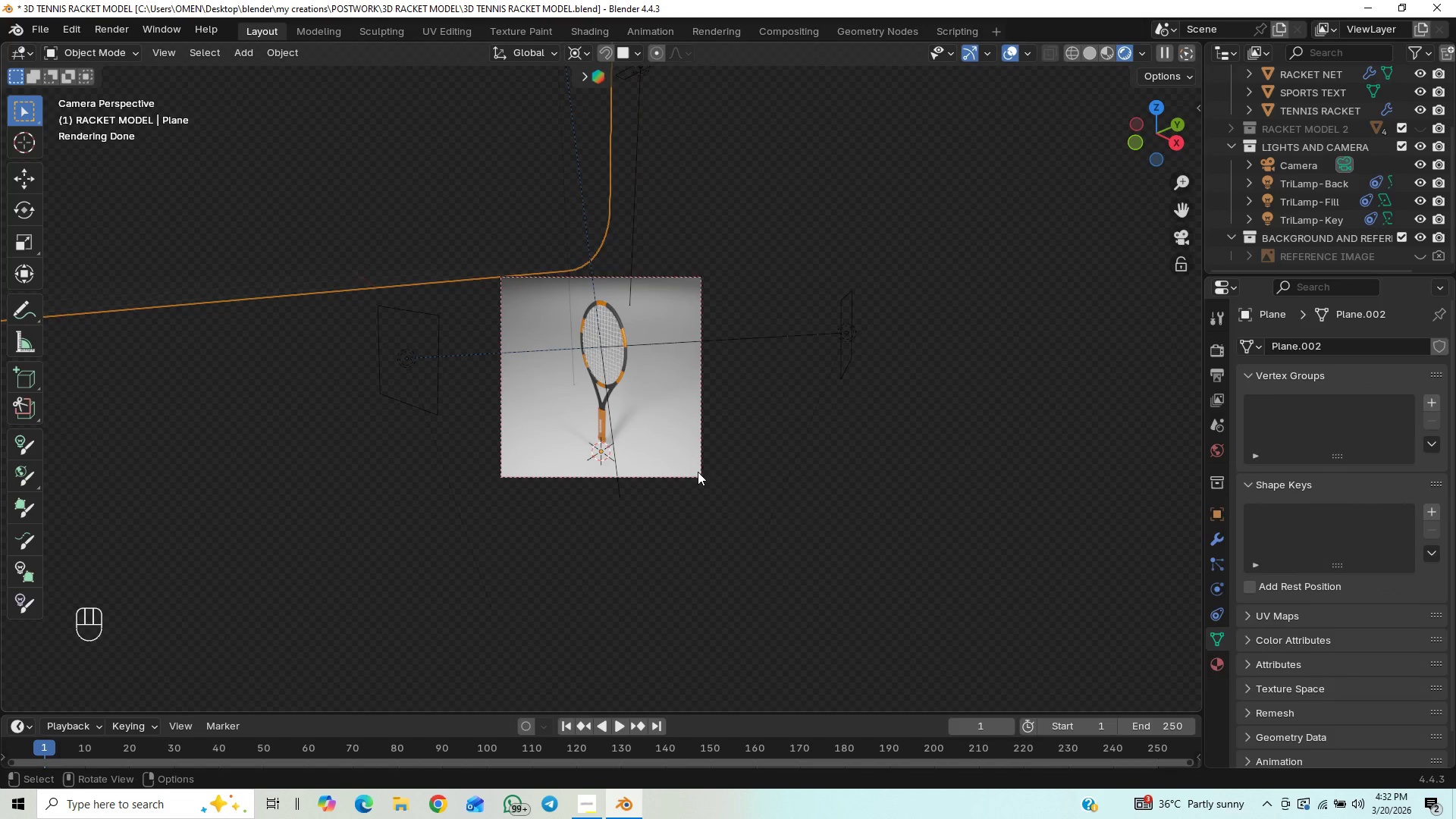 
left_click([698, 478])
 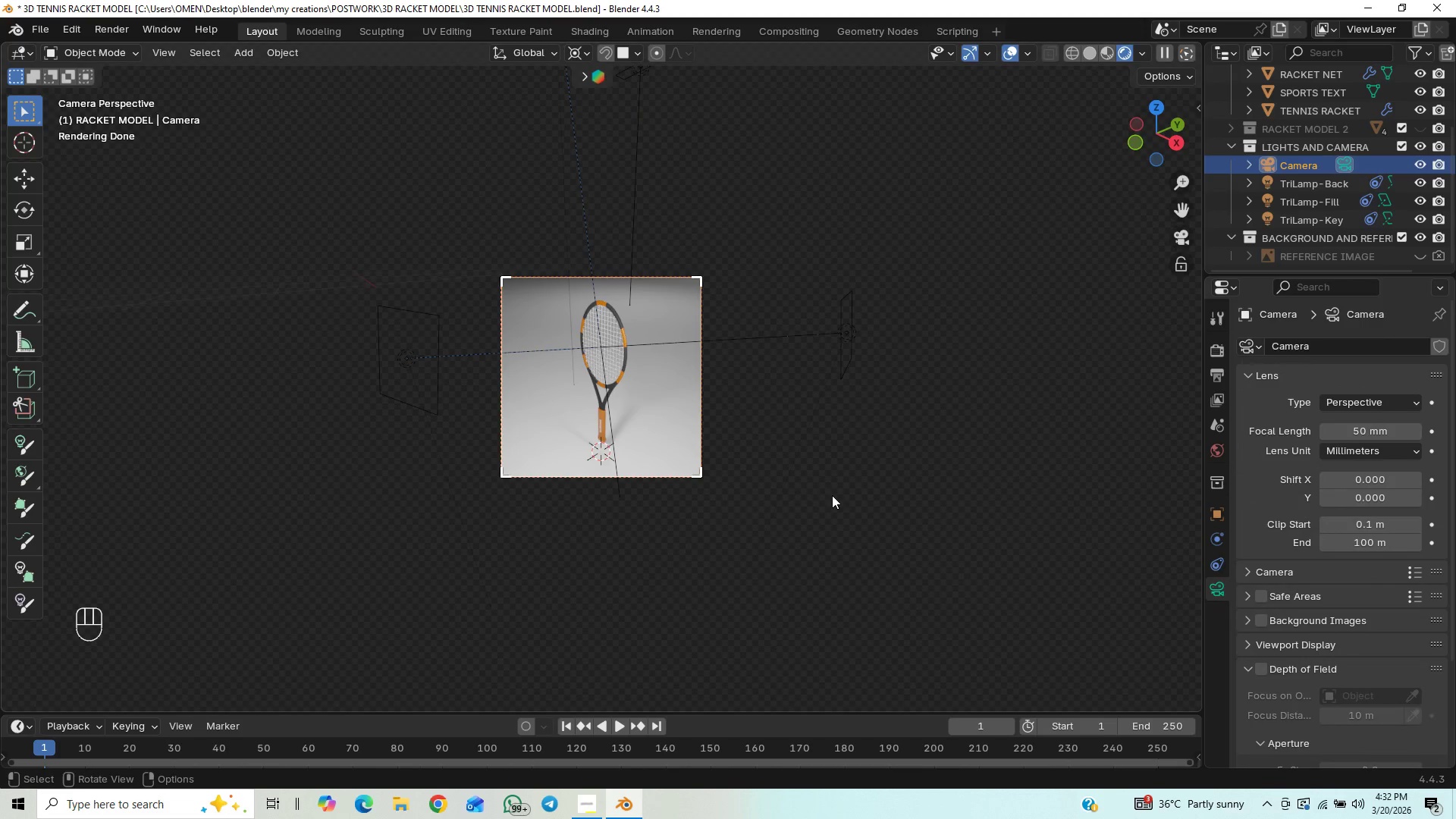 
key(G)
 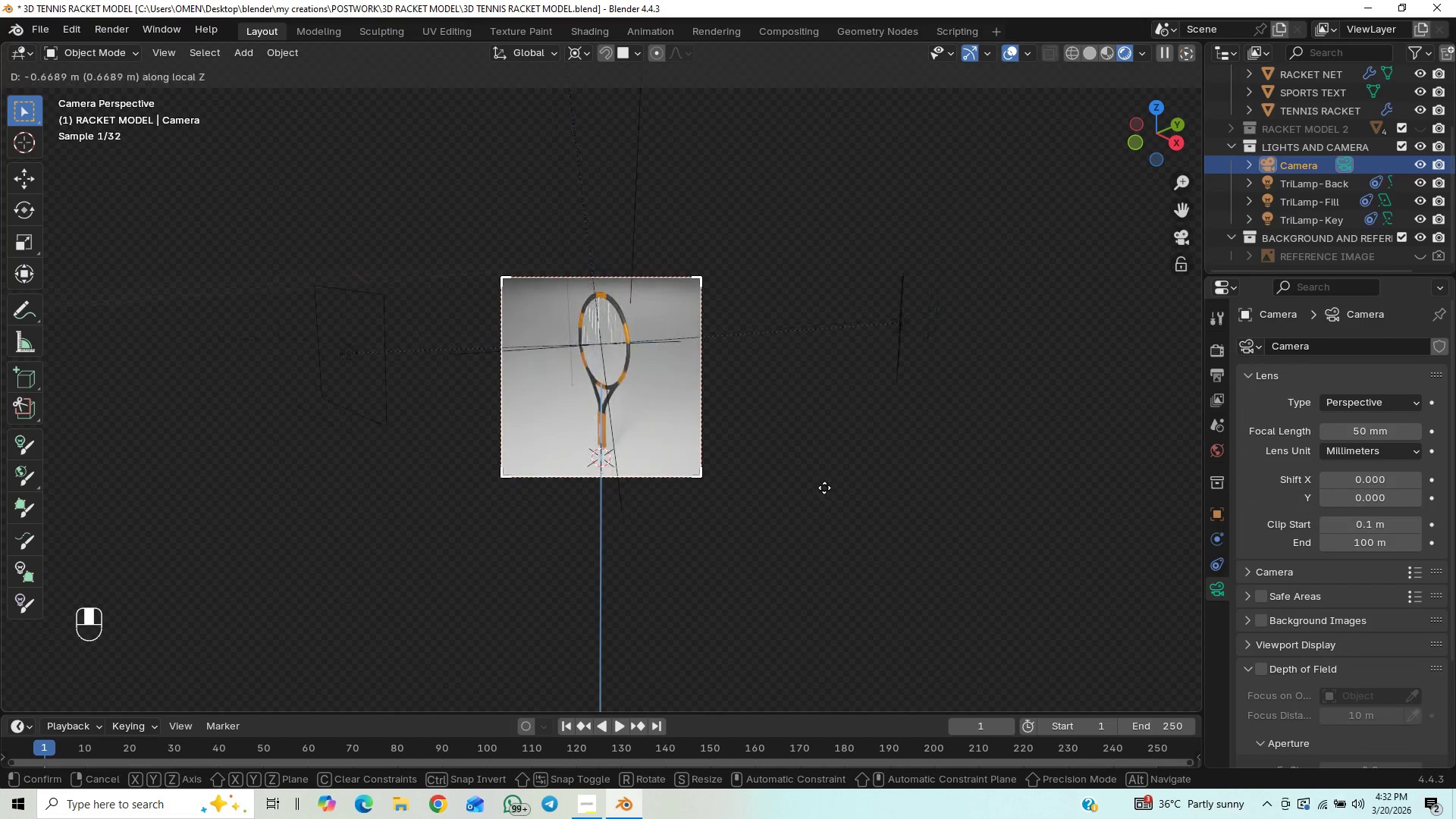 
left_click([824, 488])
 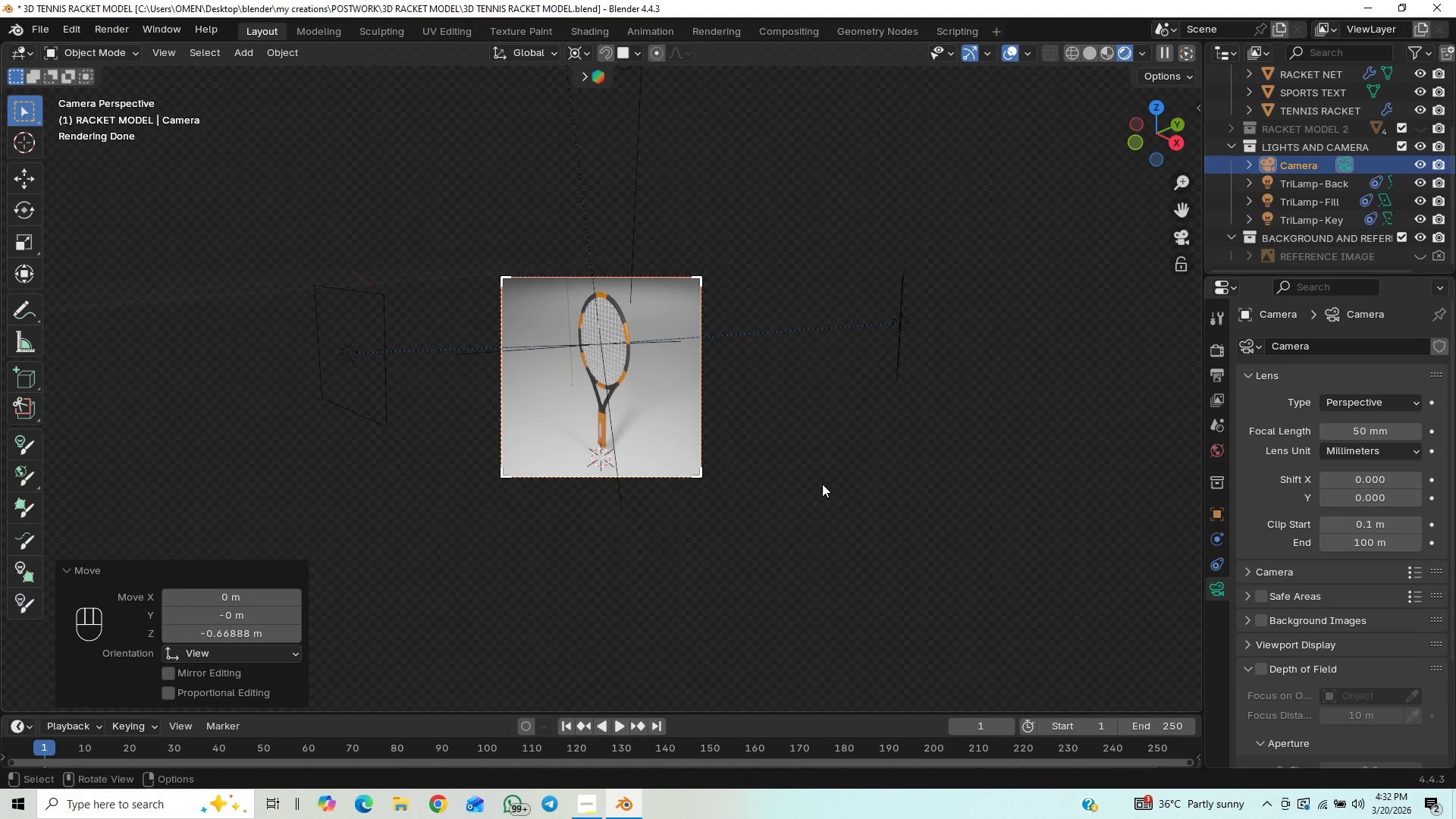 
scroll: coordinate [824, 488], scroll_direction: up, amount: 1.0
 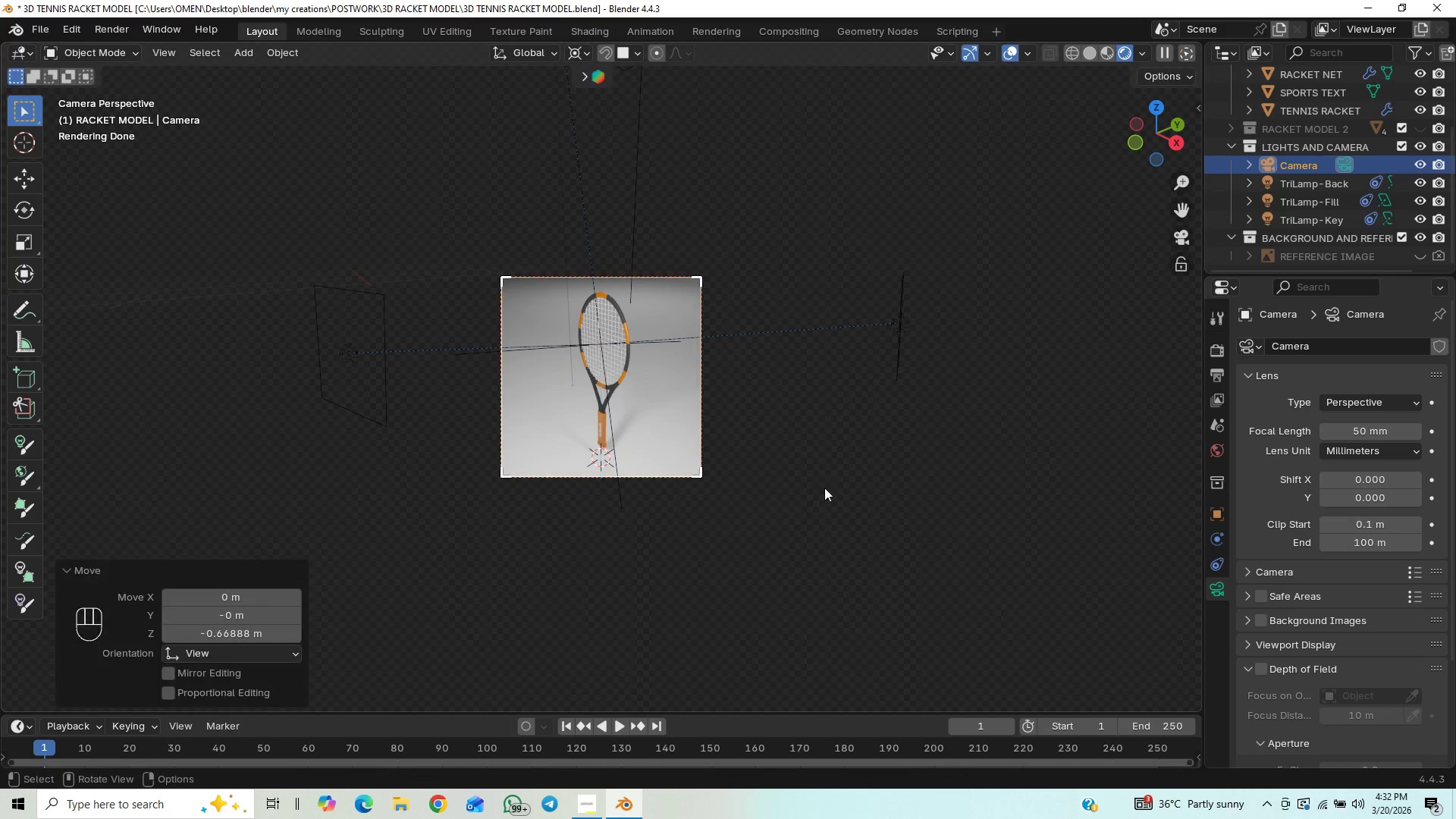 
key(Control+S)
 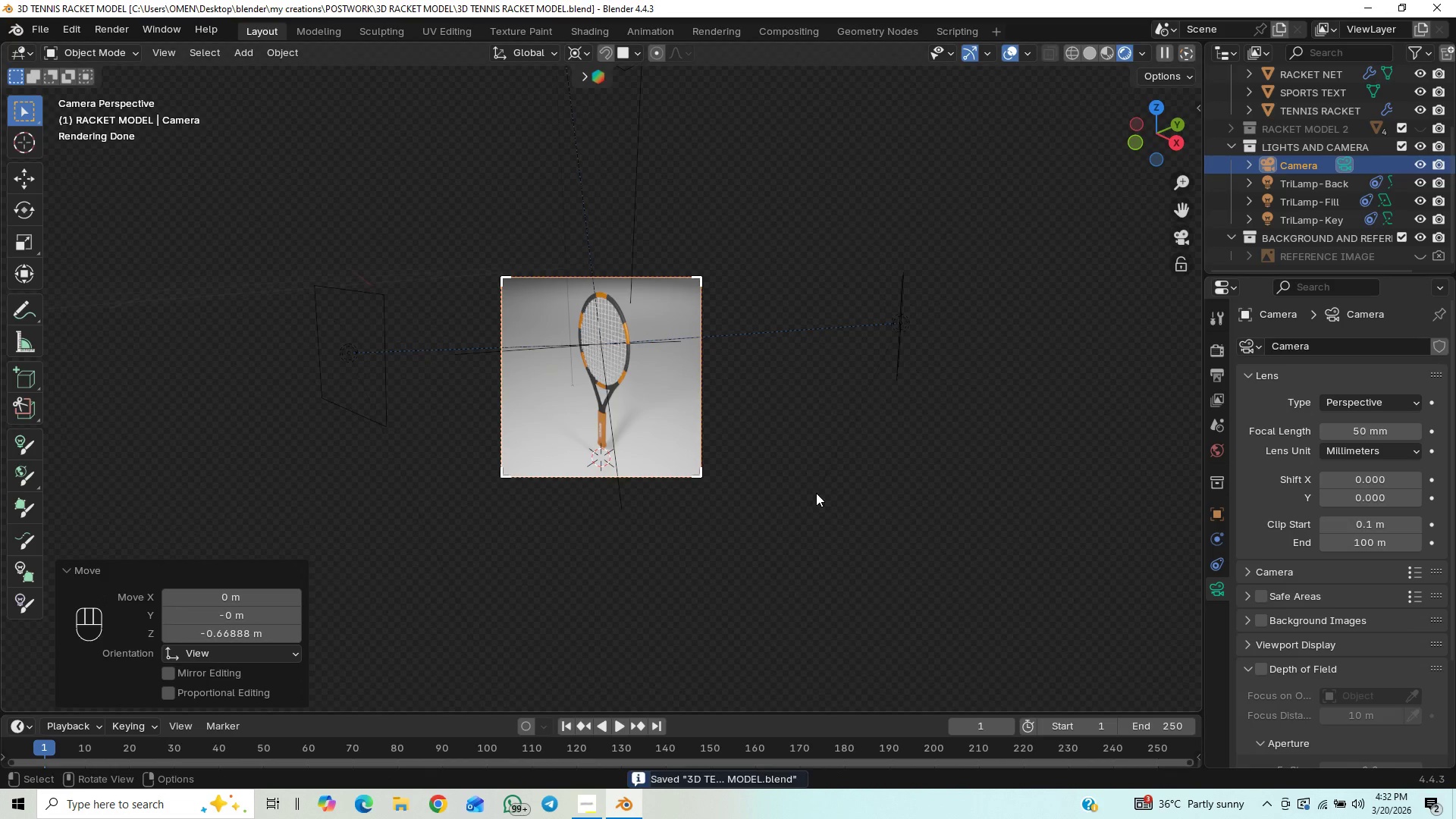 
wait(6.92)
 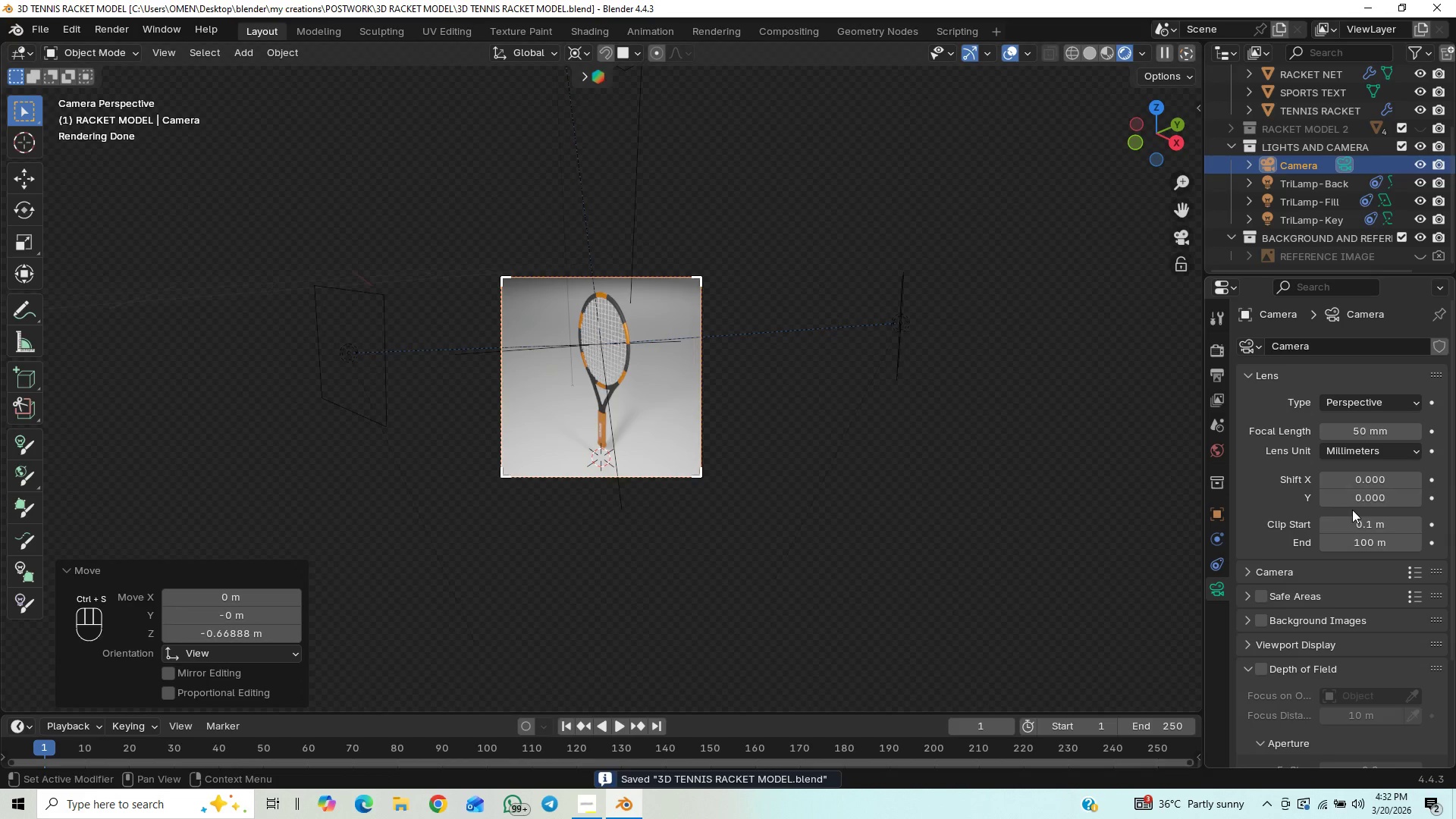 
key(Control+S)
 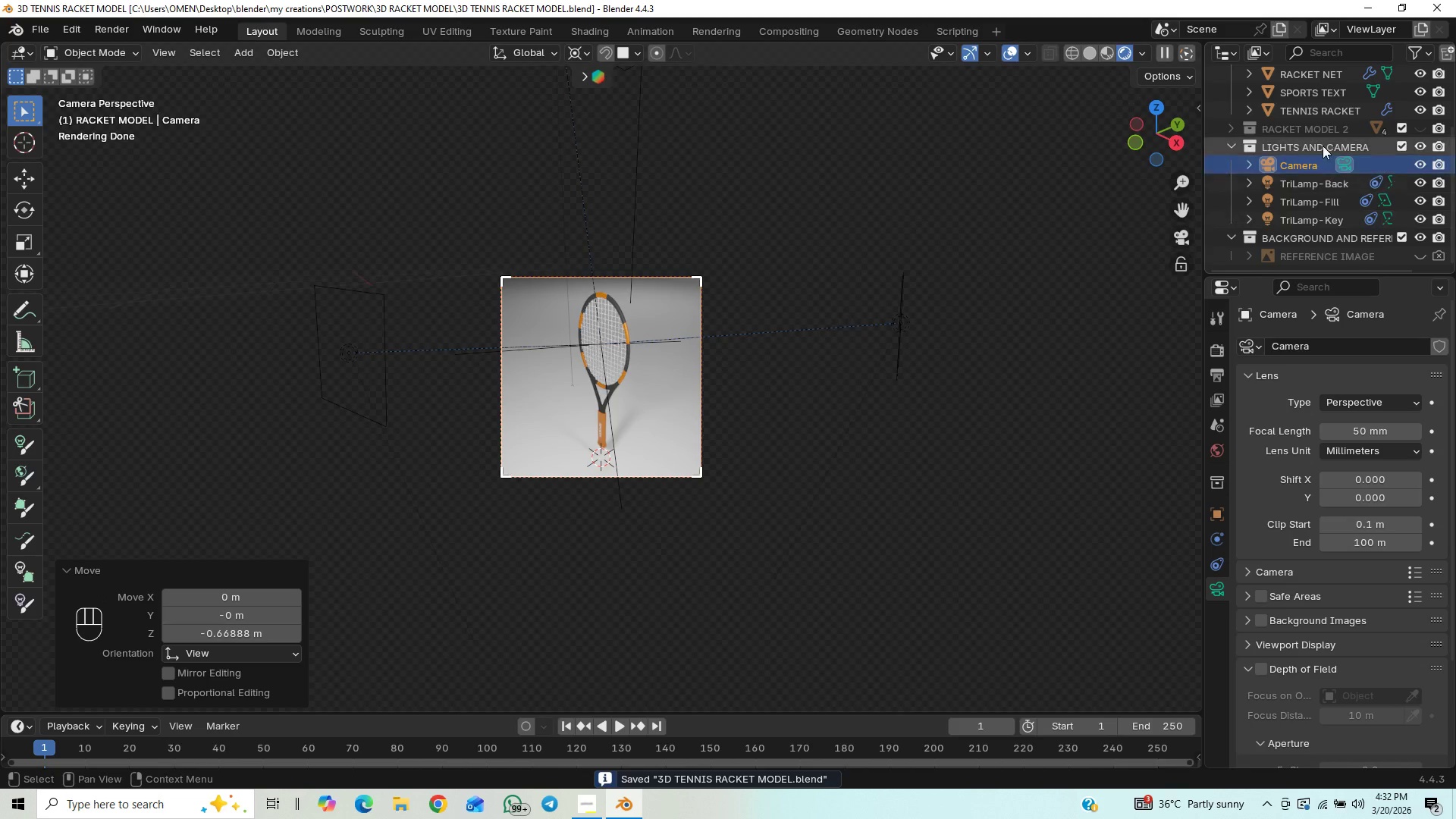 
wait(5.78)
 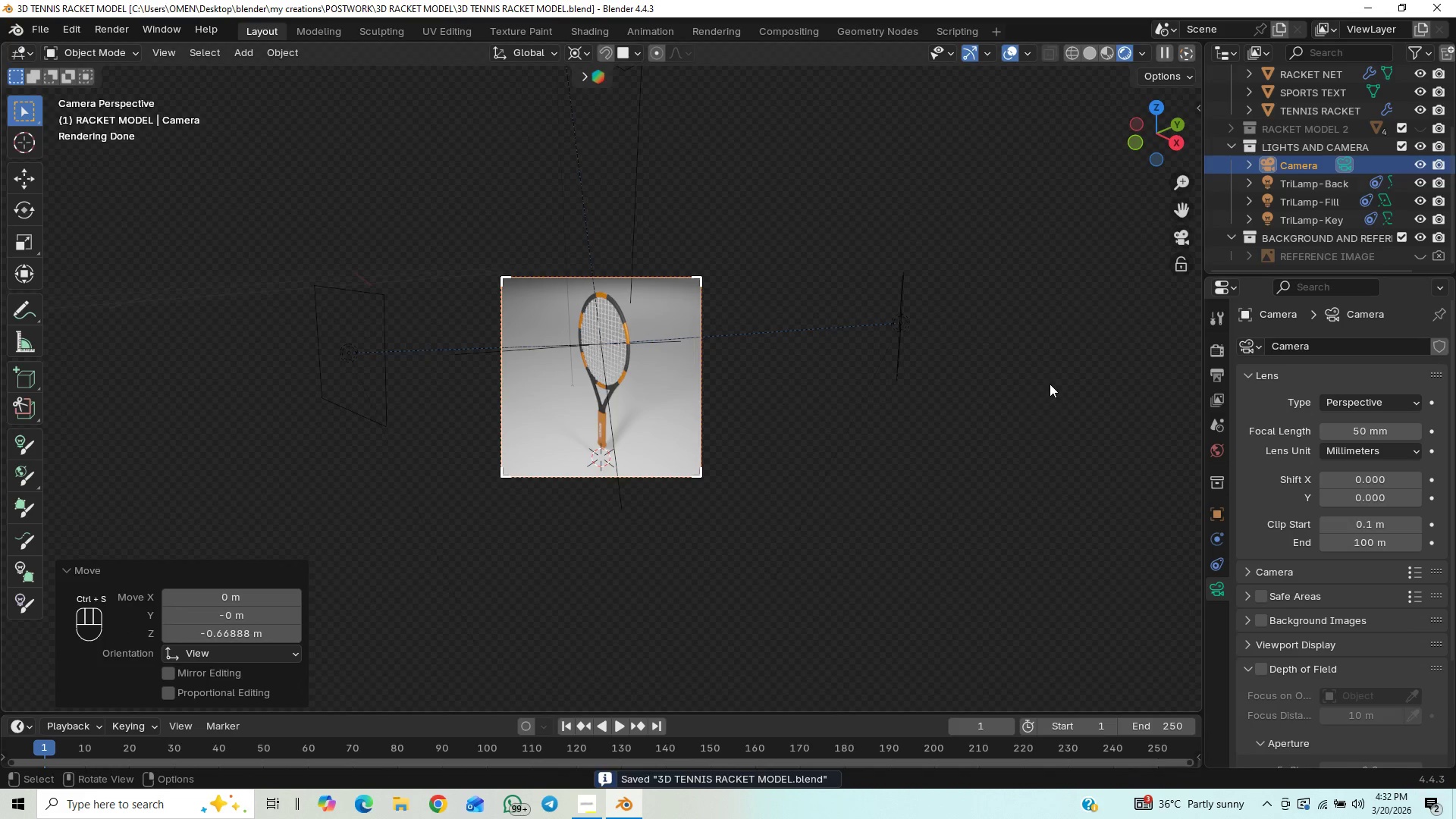 
left_click_drag(start_coordinate=[1454, 188], to_coordinate=[1455, 108])
 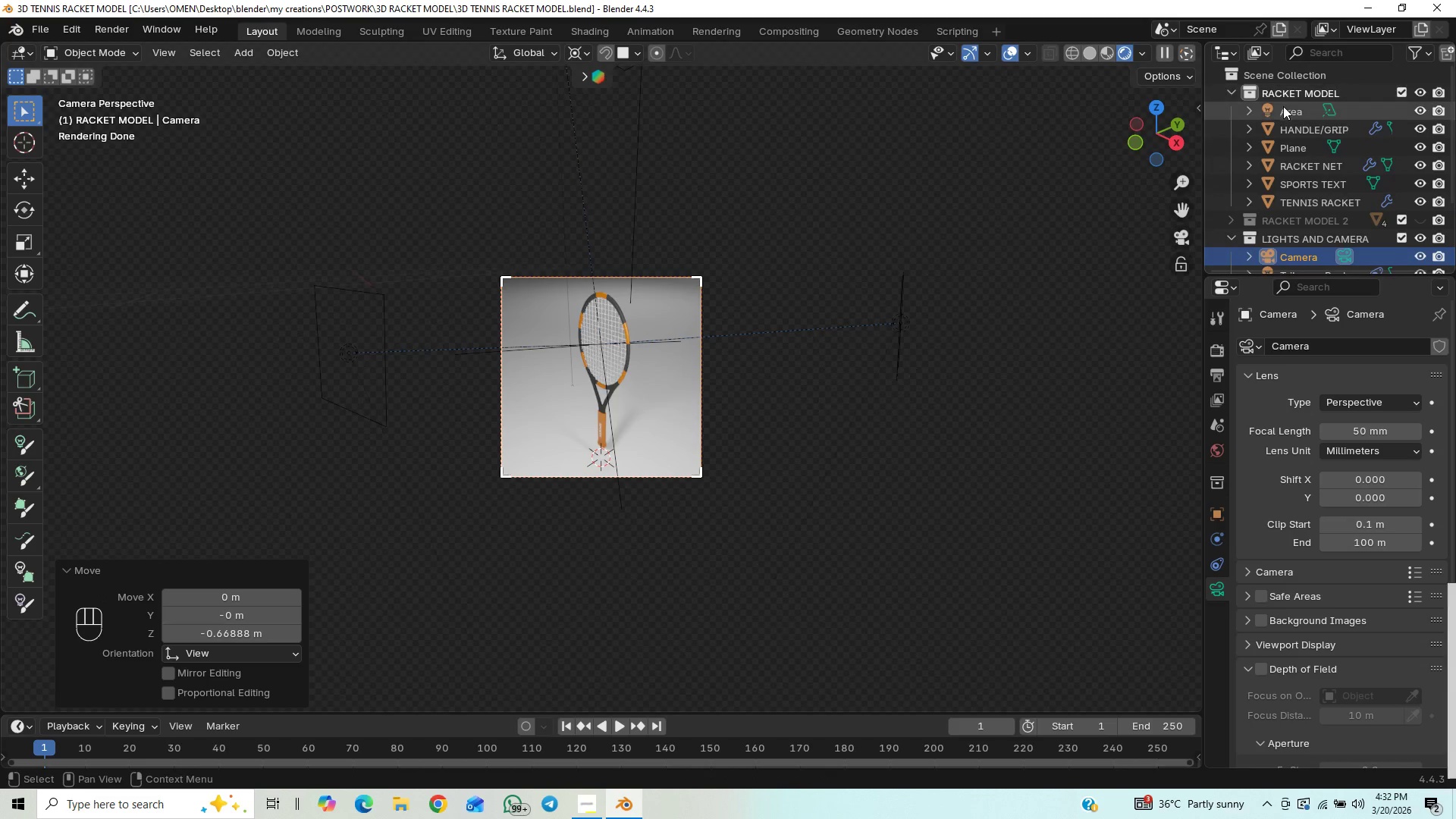 
left_click_drag(start_coordinate=[1283, 106], to_coordinate=[1308, 232])
 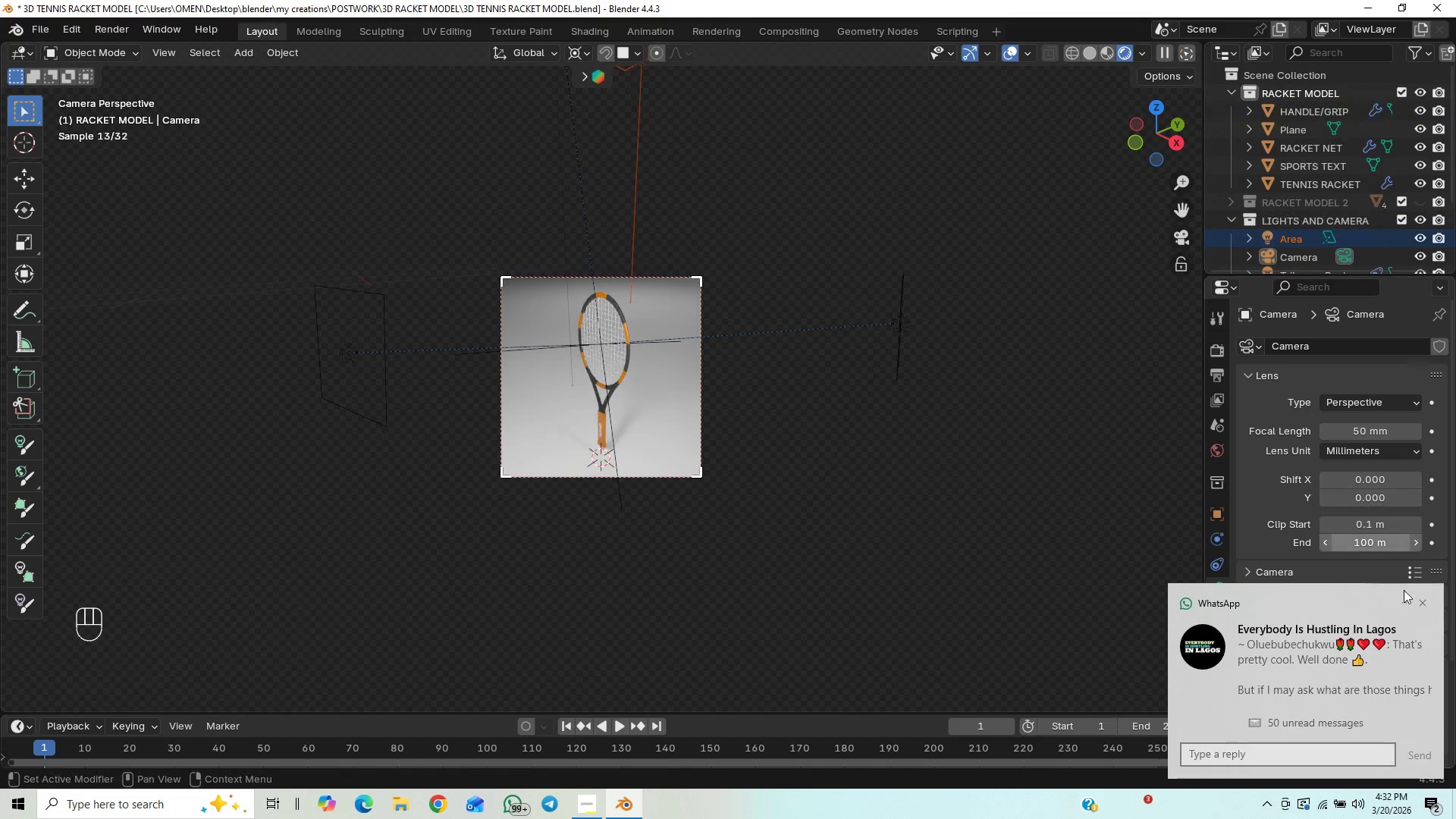 
mouse_move([1396, 595])
 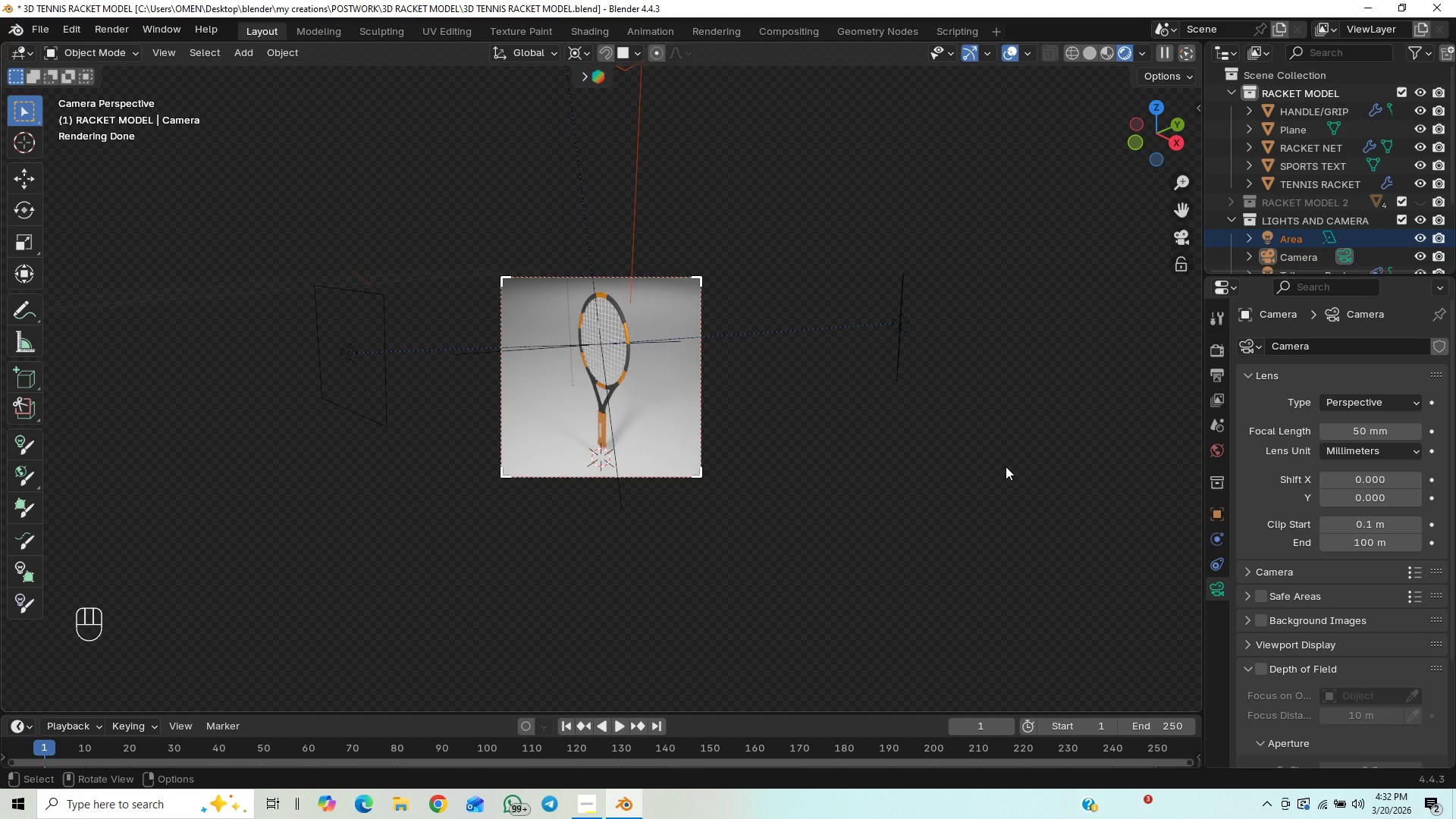 
key(Control+S)